 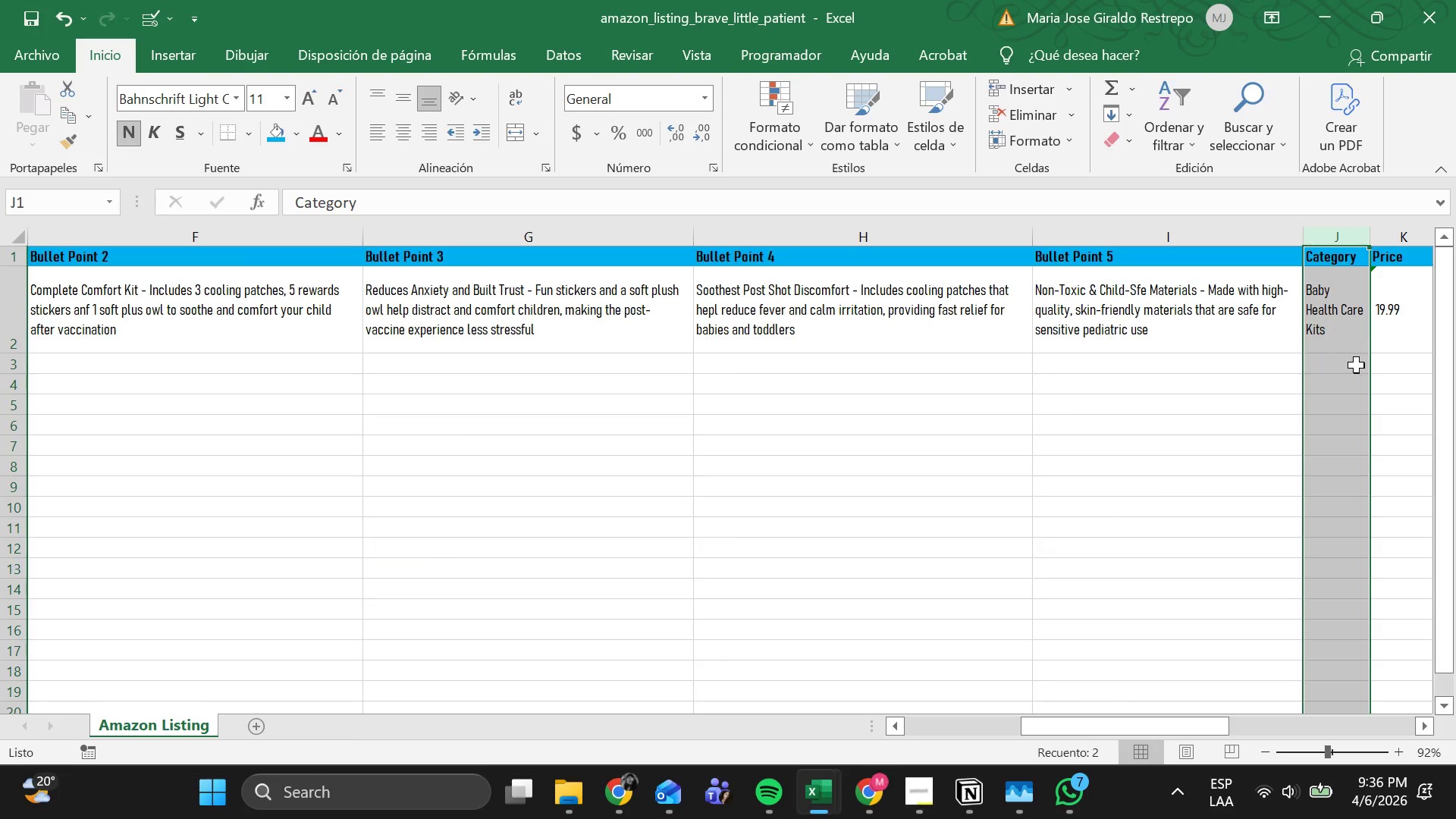 
key(Control+X)
 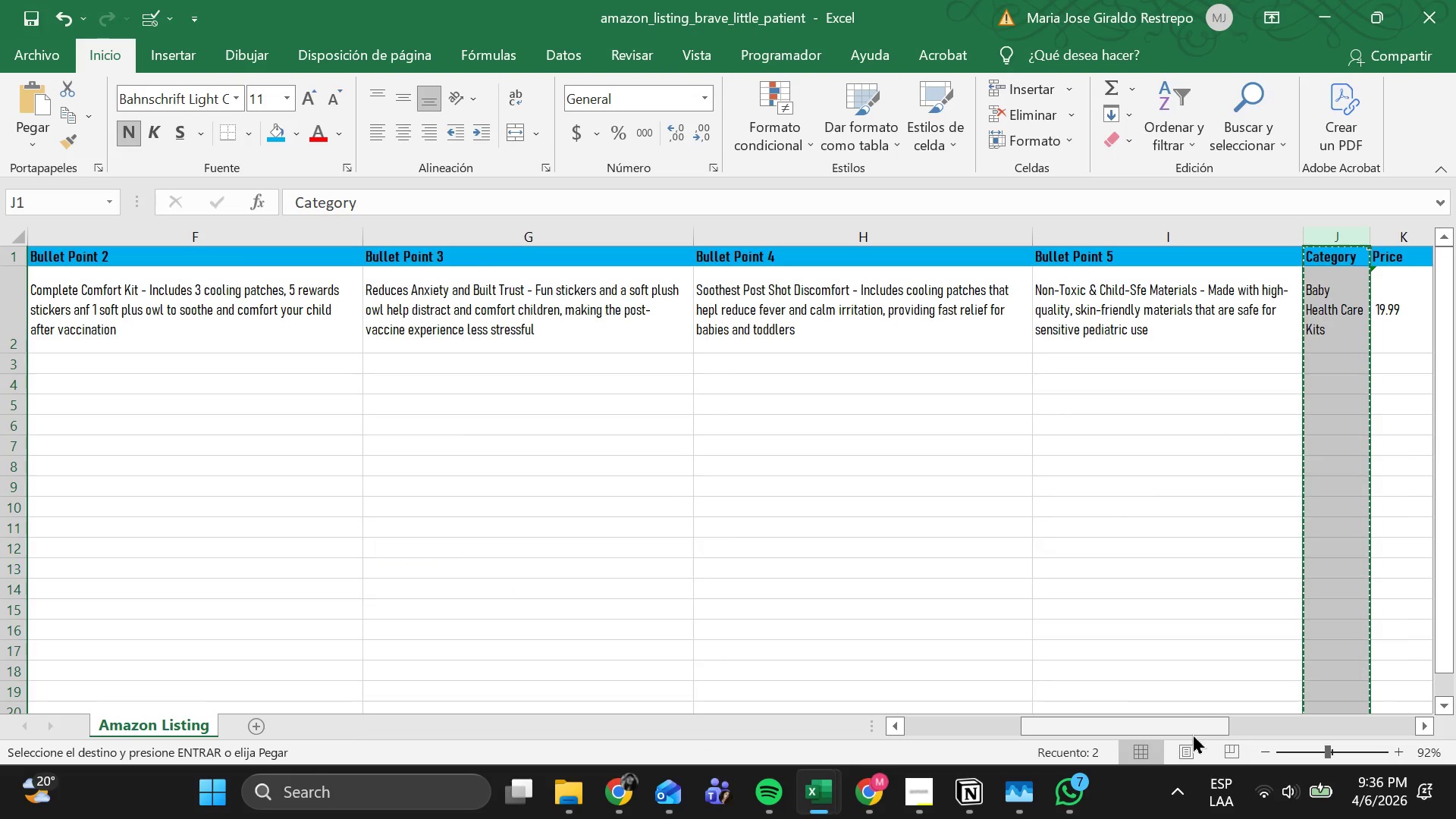 
left_click_drag(start_coordinate=[1192, 733], to_coordinate=[987, 730])
 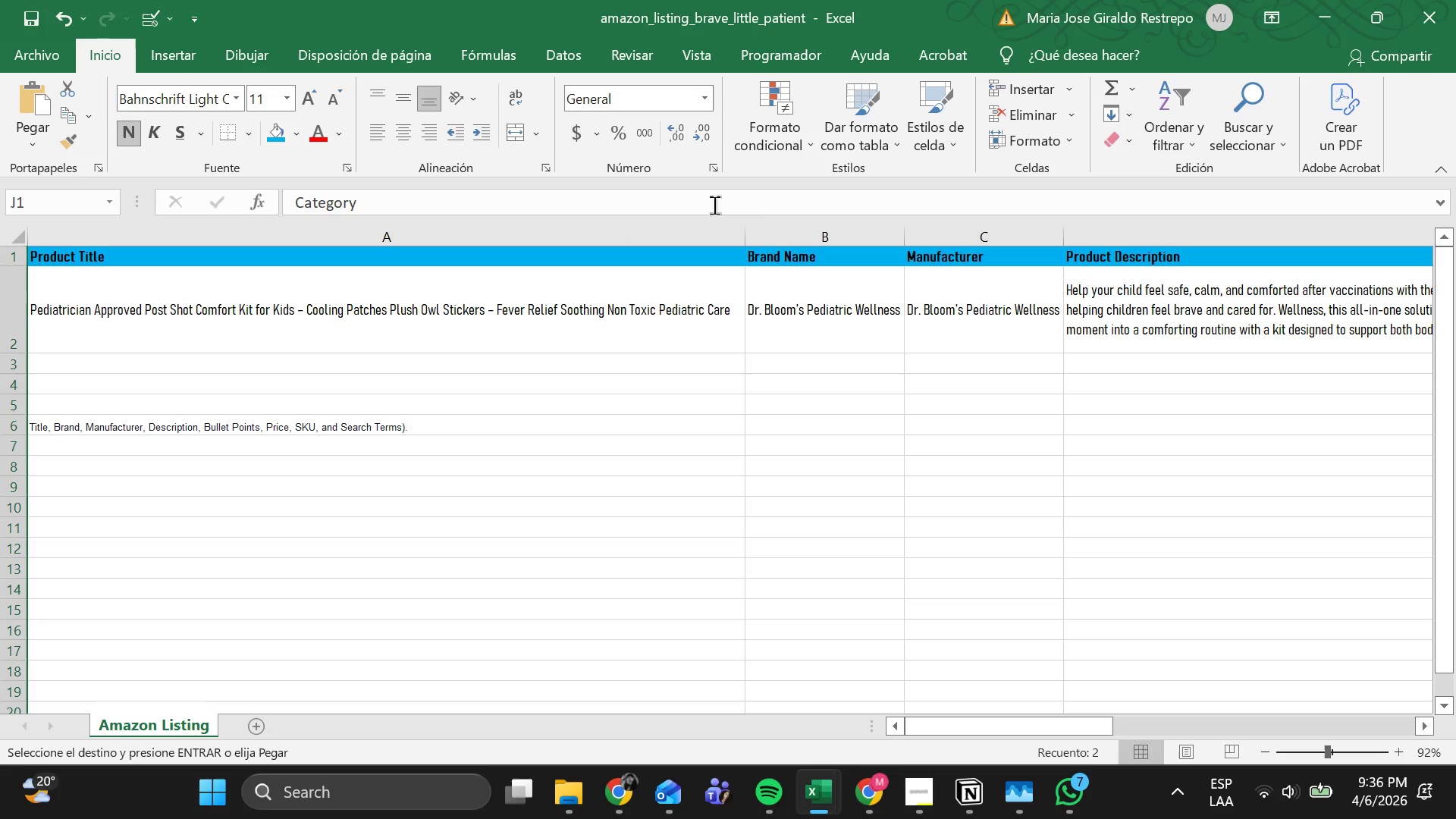 
right_click([1086, 228])
 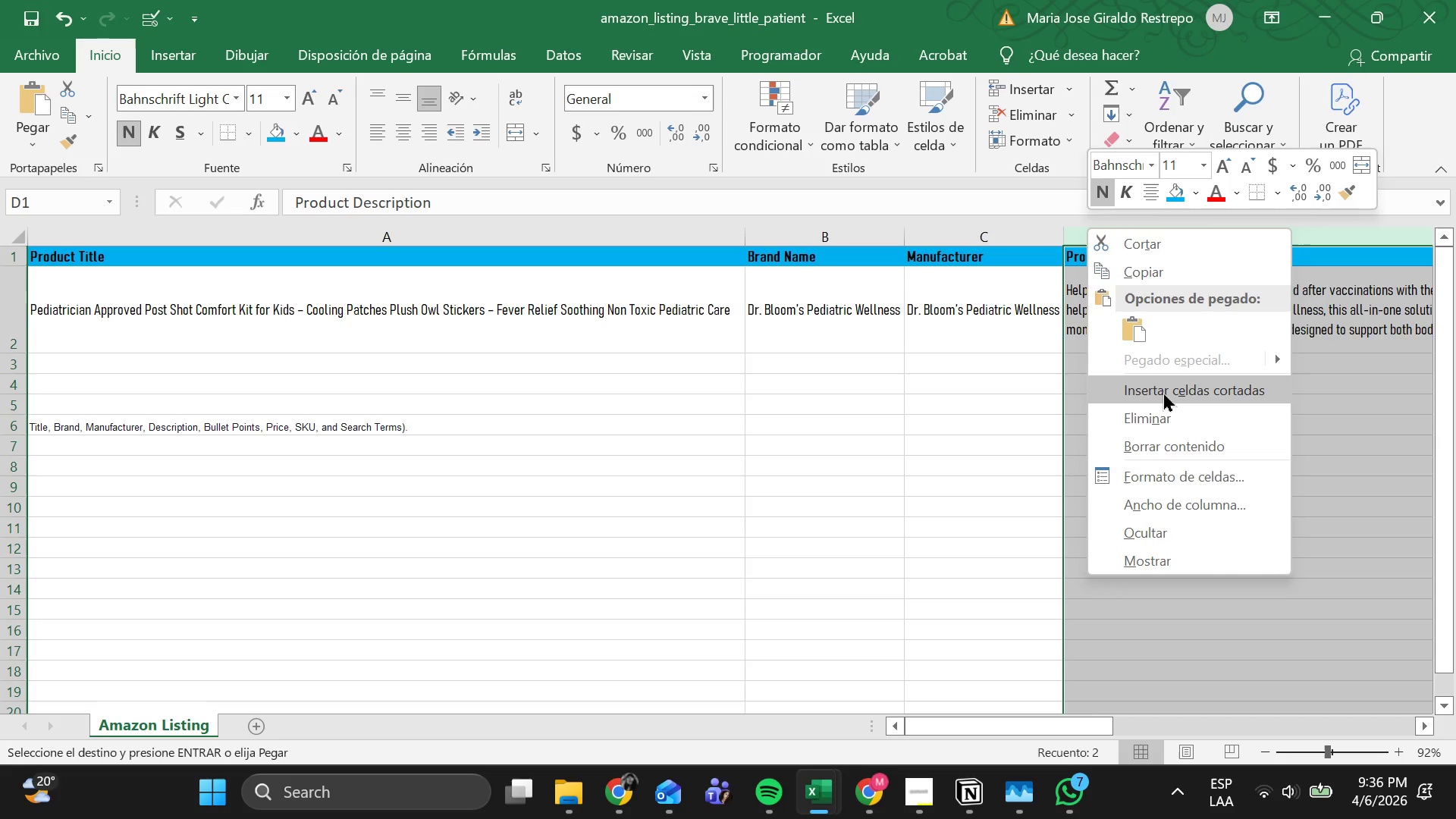 
left_click([1163, 394])
 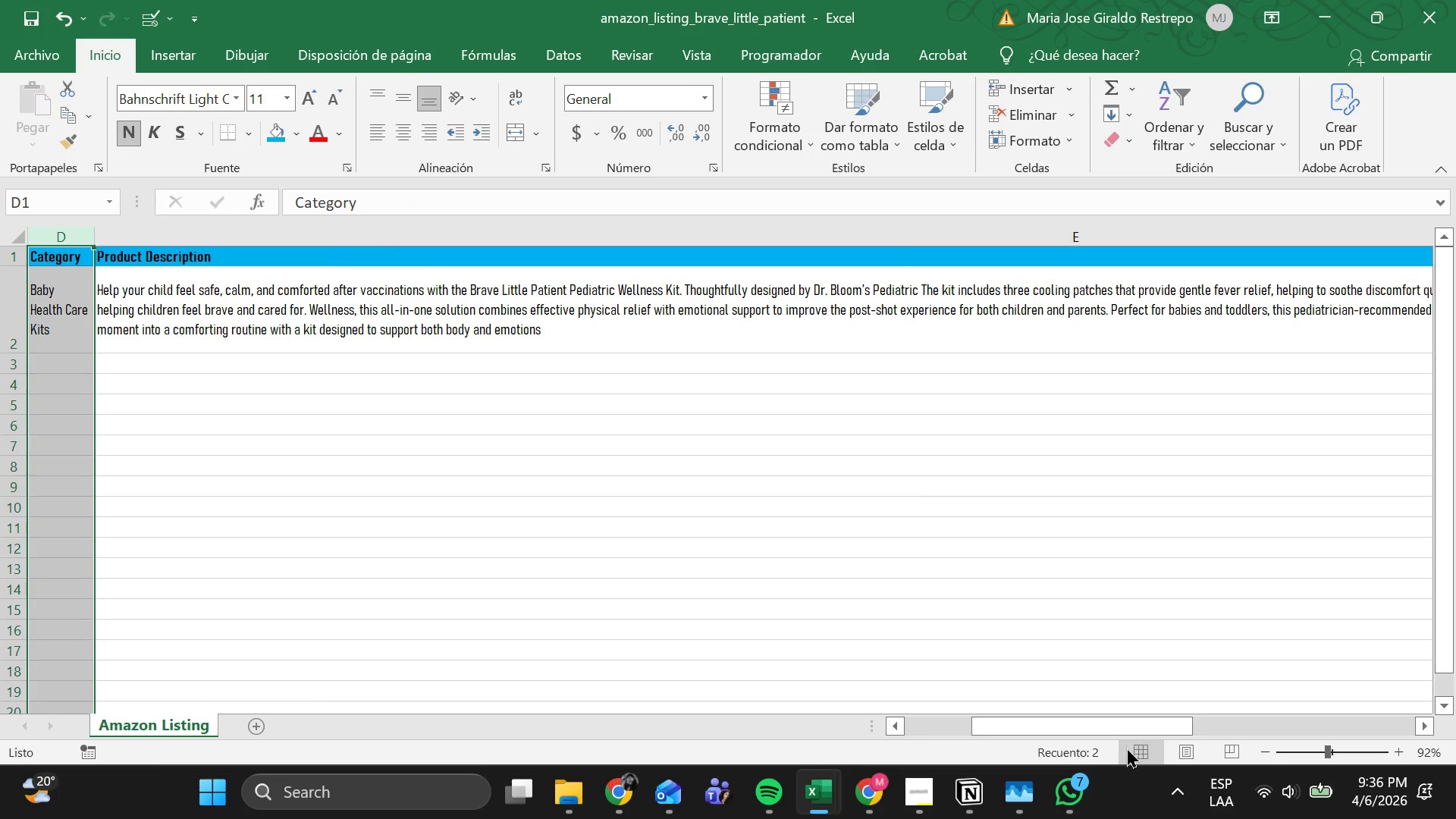 
left_click_drag(start_coordinate=[1113, 728], to_coordinate=[981, 748])
 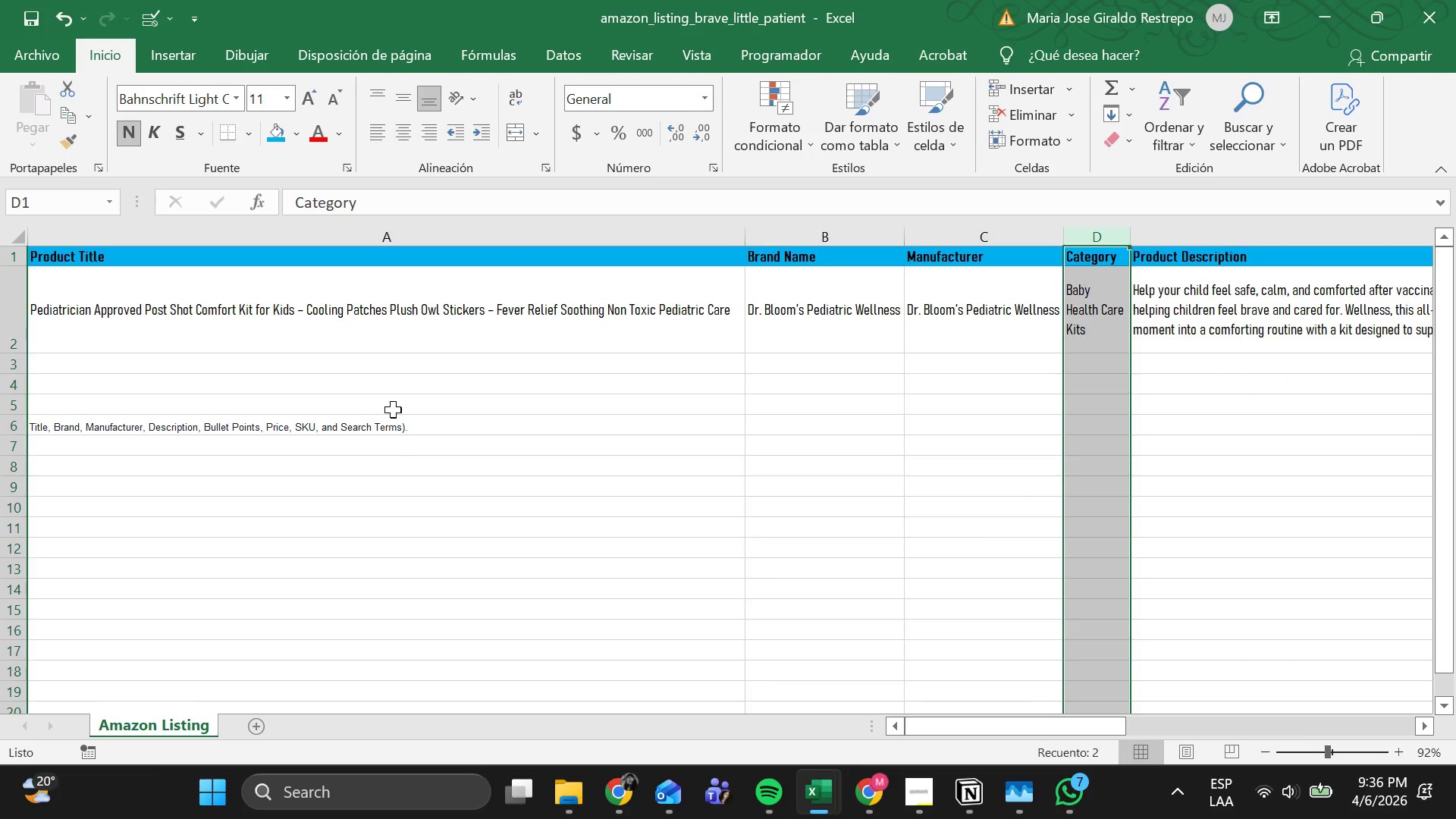 
left_click([393, 410])
 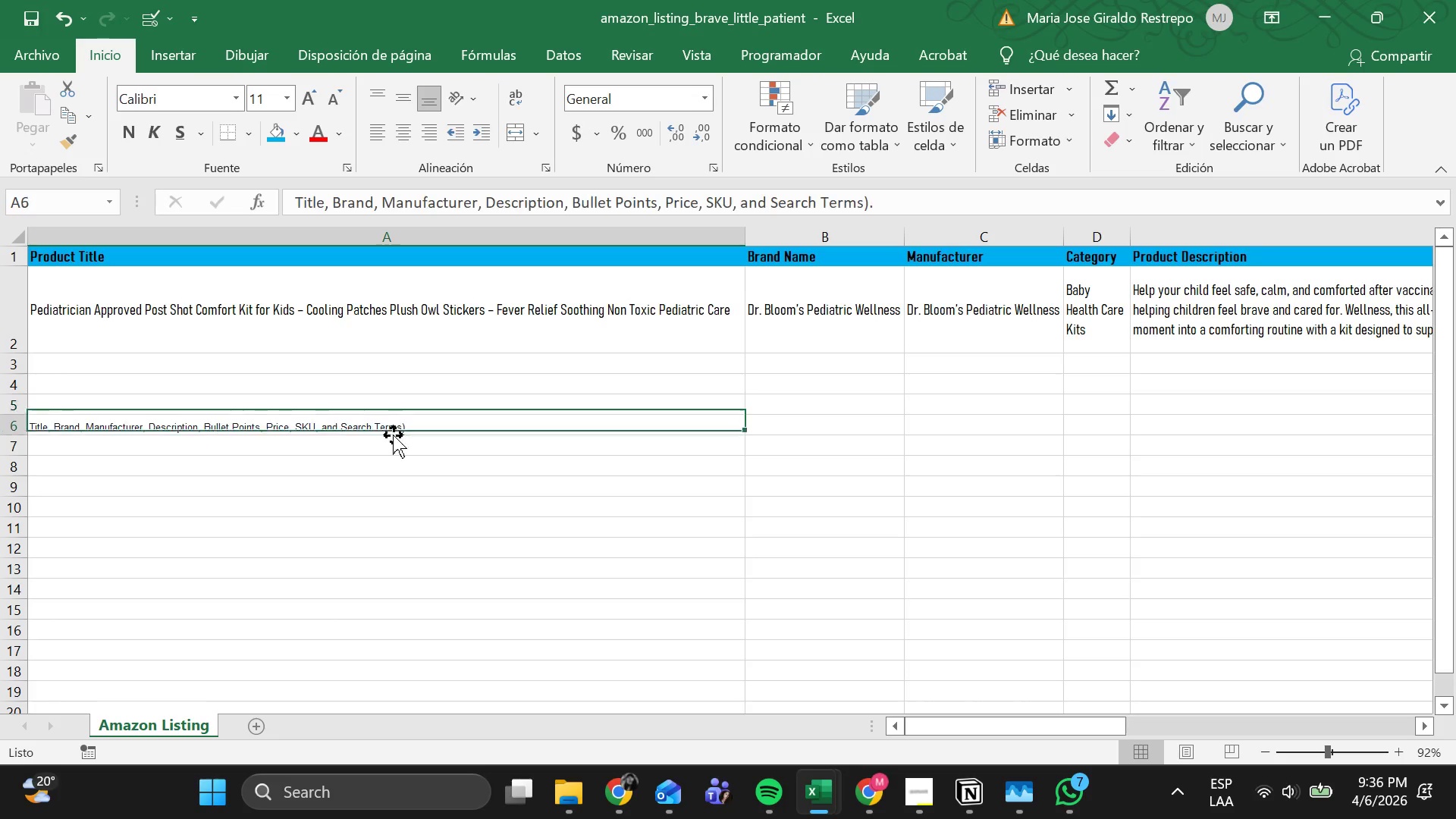 
left_click([393, 435])
 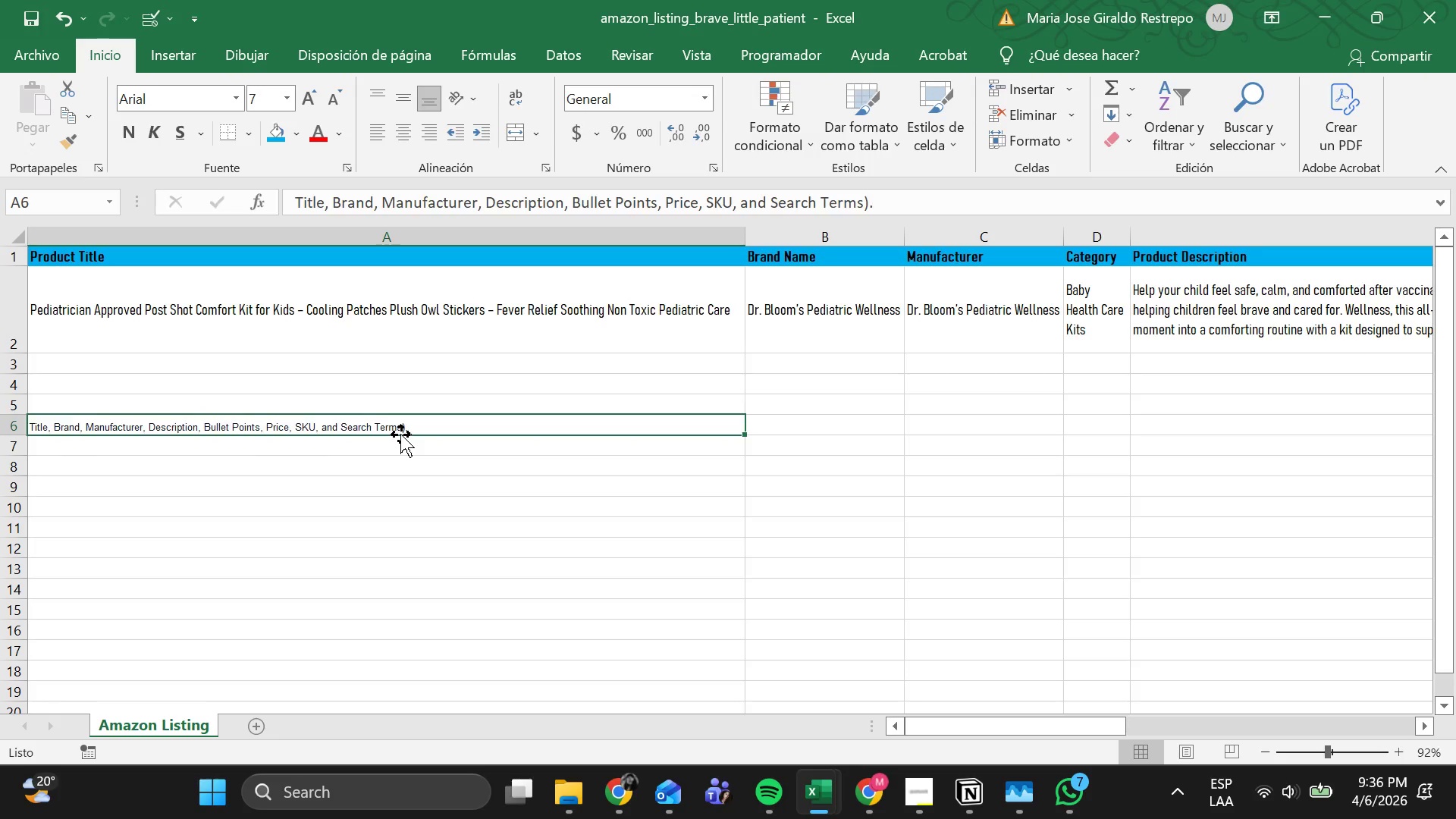 
key(Backspace)
 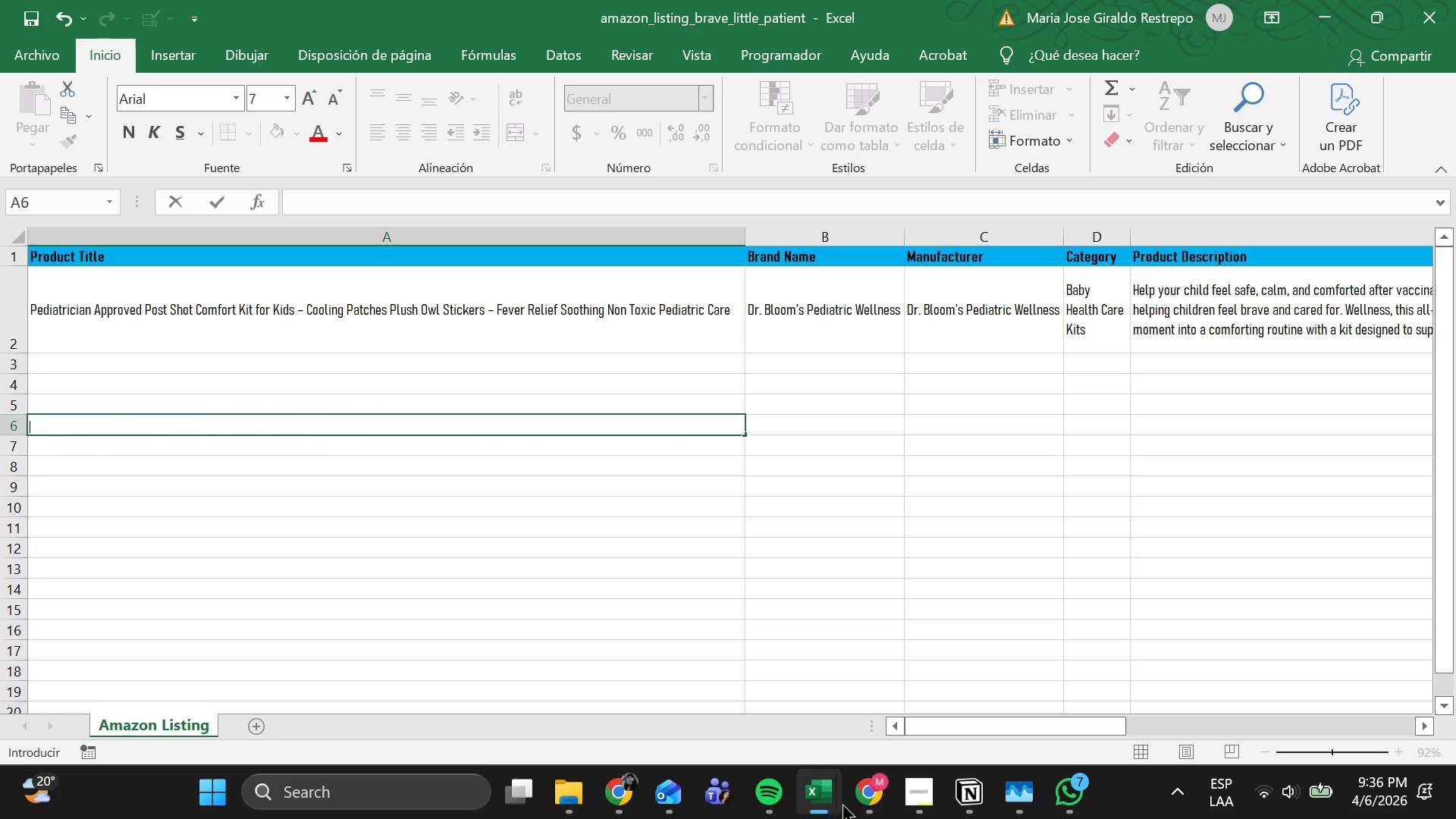 
left_click([913, 793])